 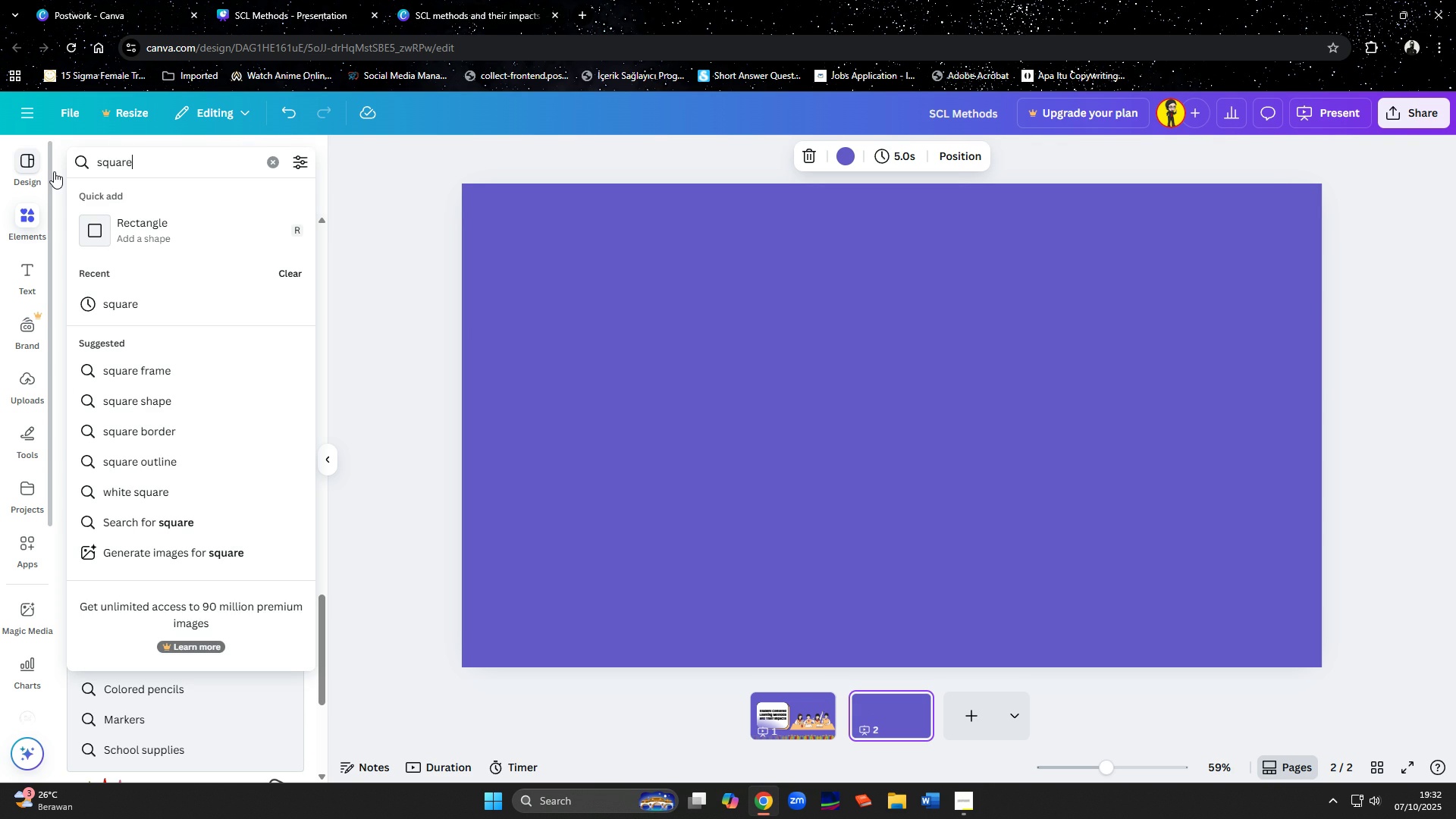 
left_click([133, 299])
 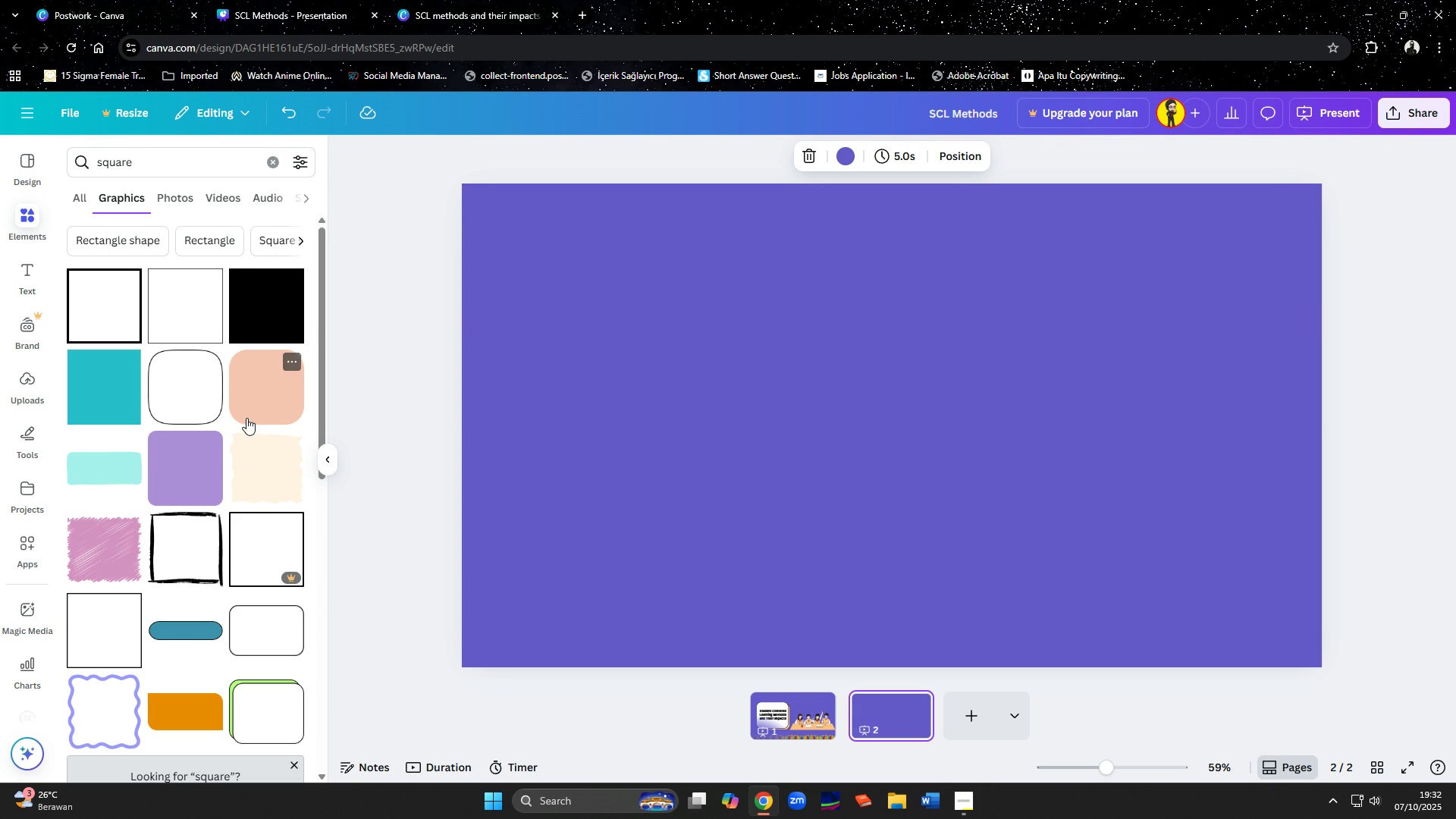 
scroll: coordinate [120, 538], scroll_direction: down, amount: 14.0
 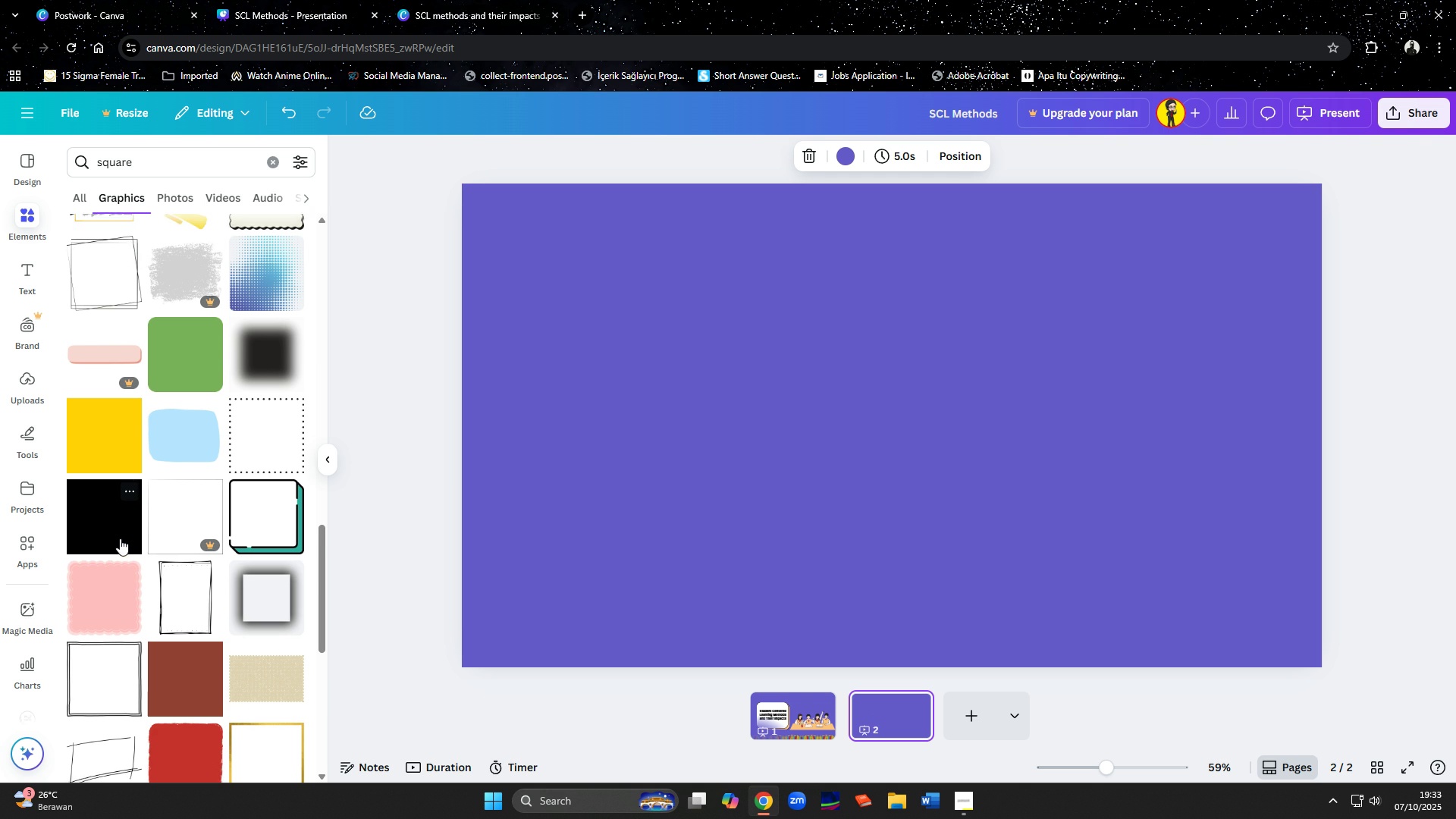 
scroll: coordinate [120, 538], scroll_direction: down, amount: 3.0
 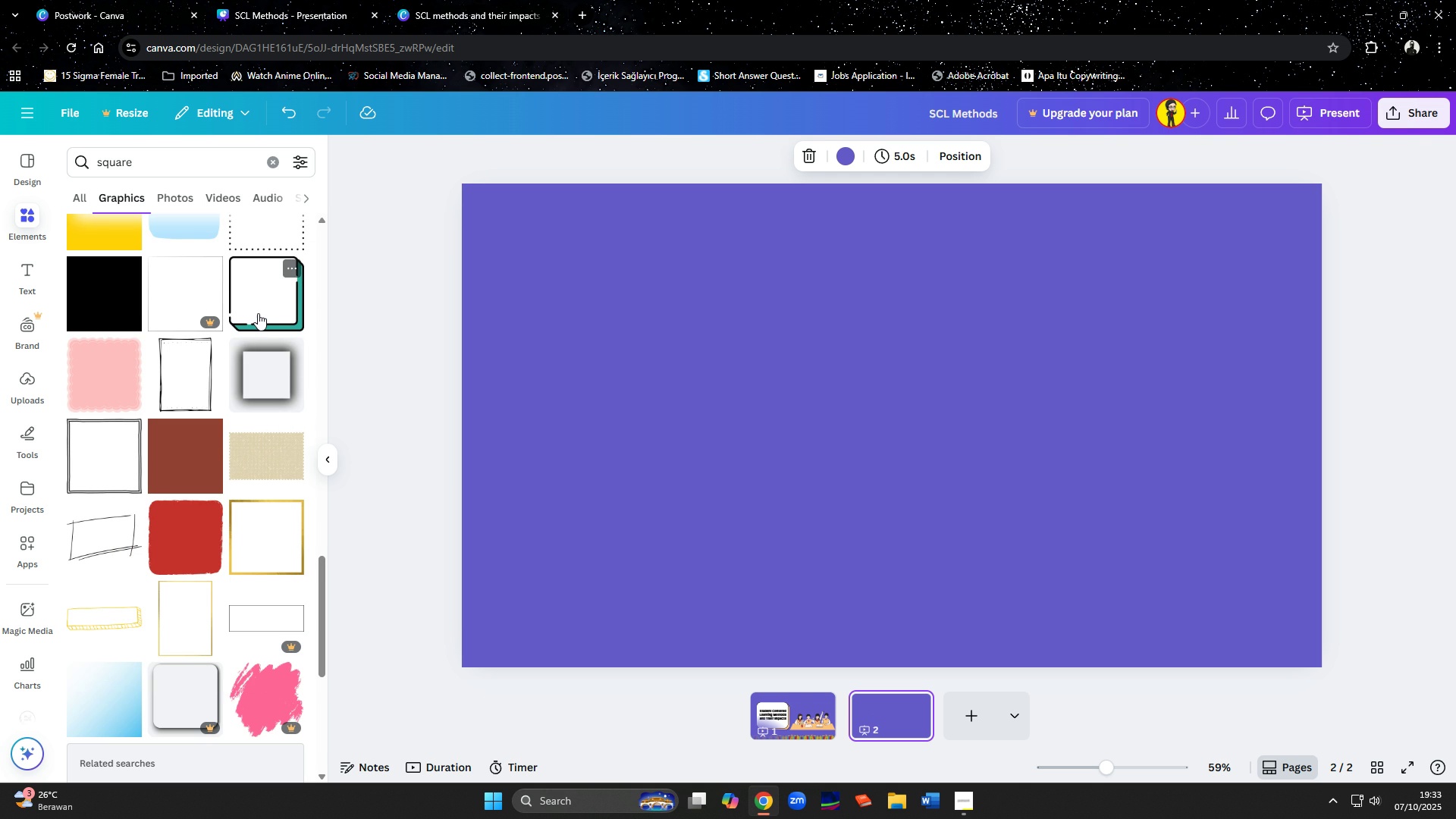 
left_click([258, 313])
 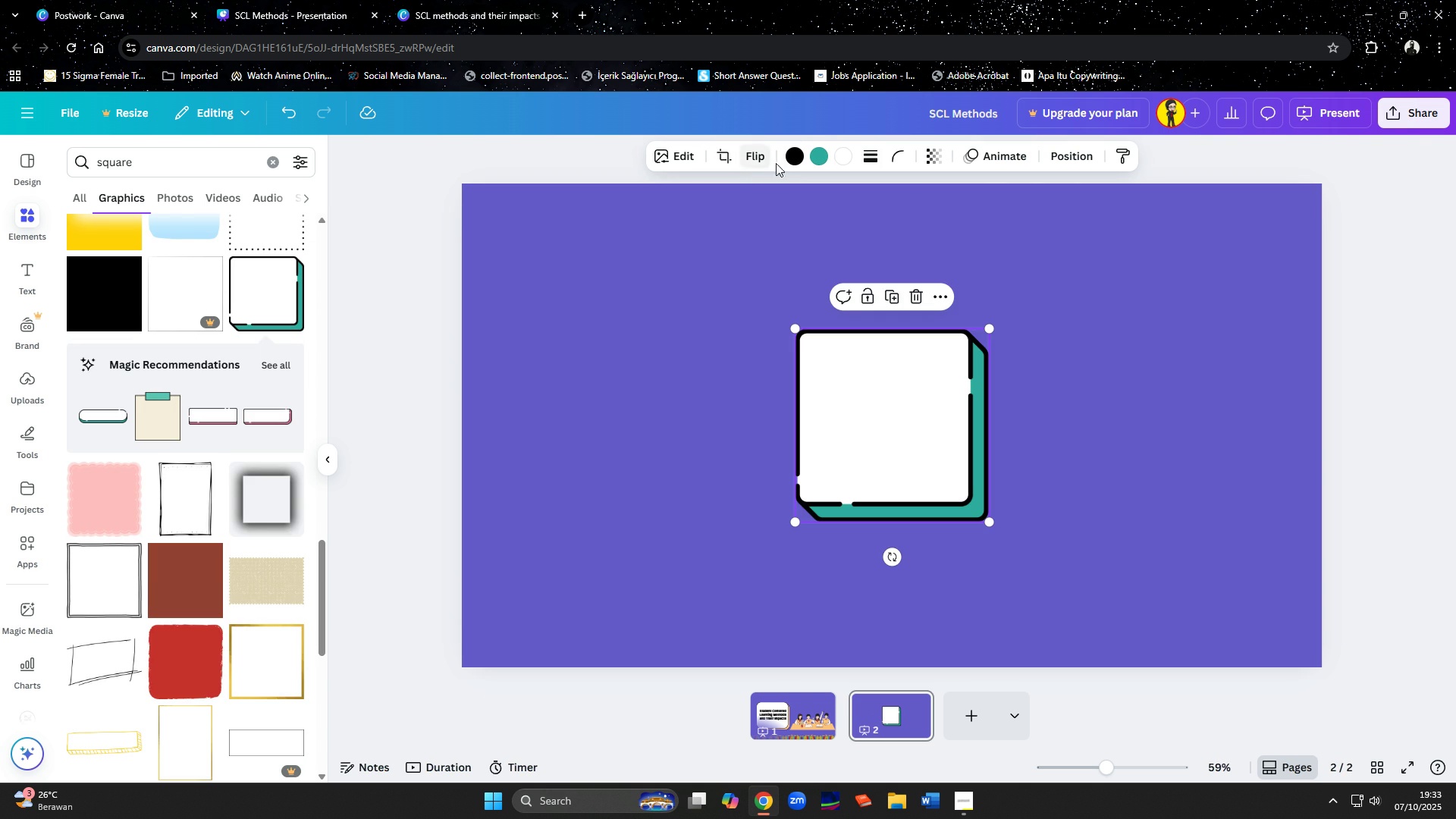 
left_click([819, 163])
 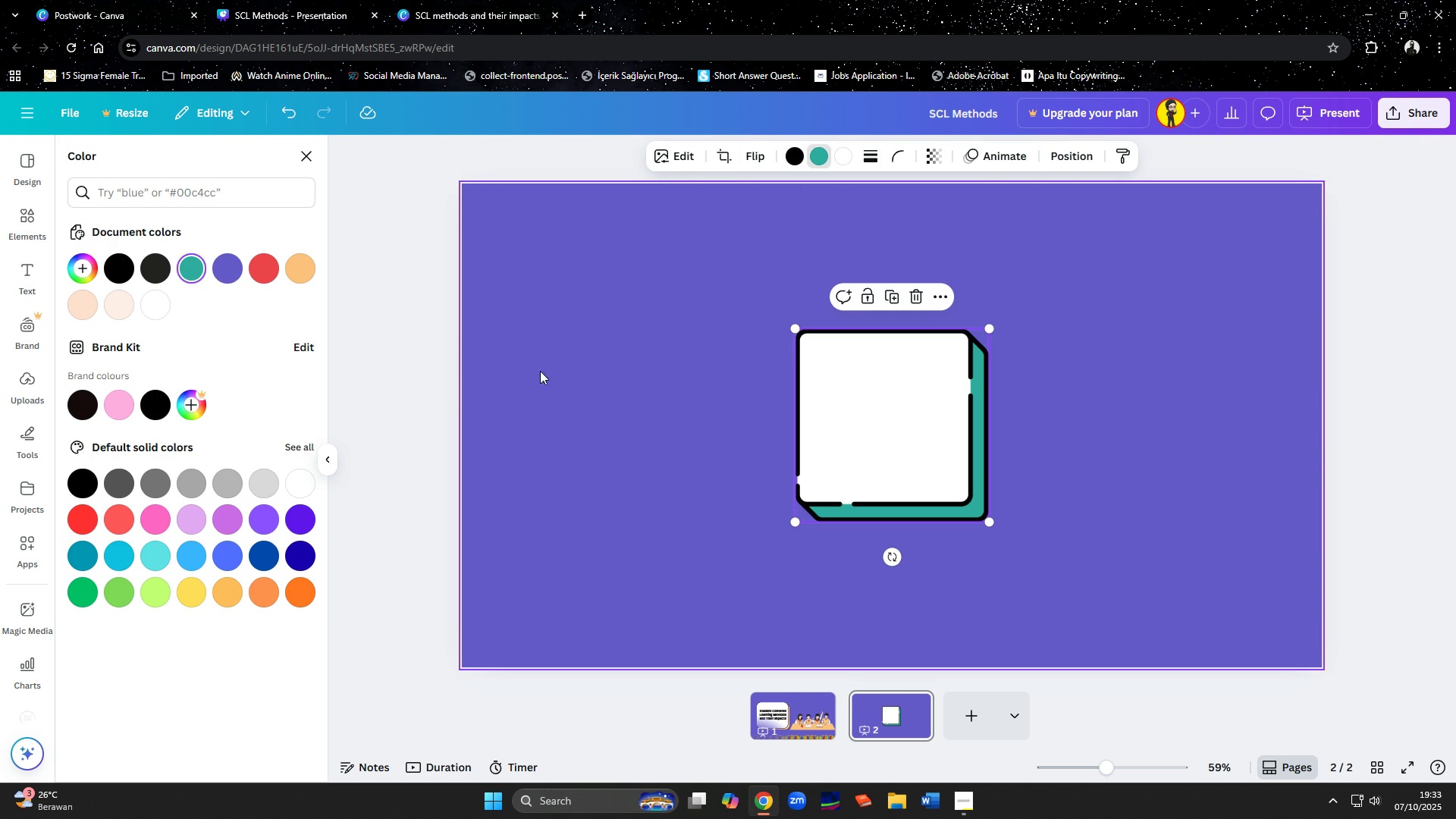 
left_click([720, 420])
 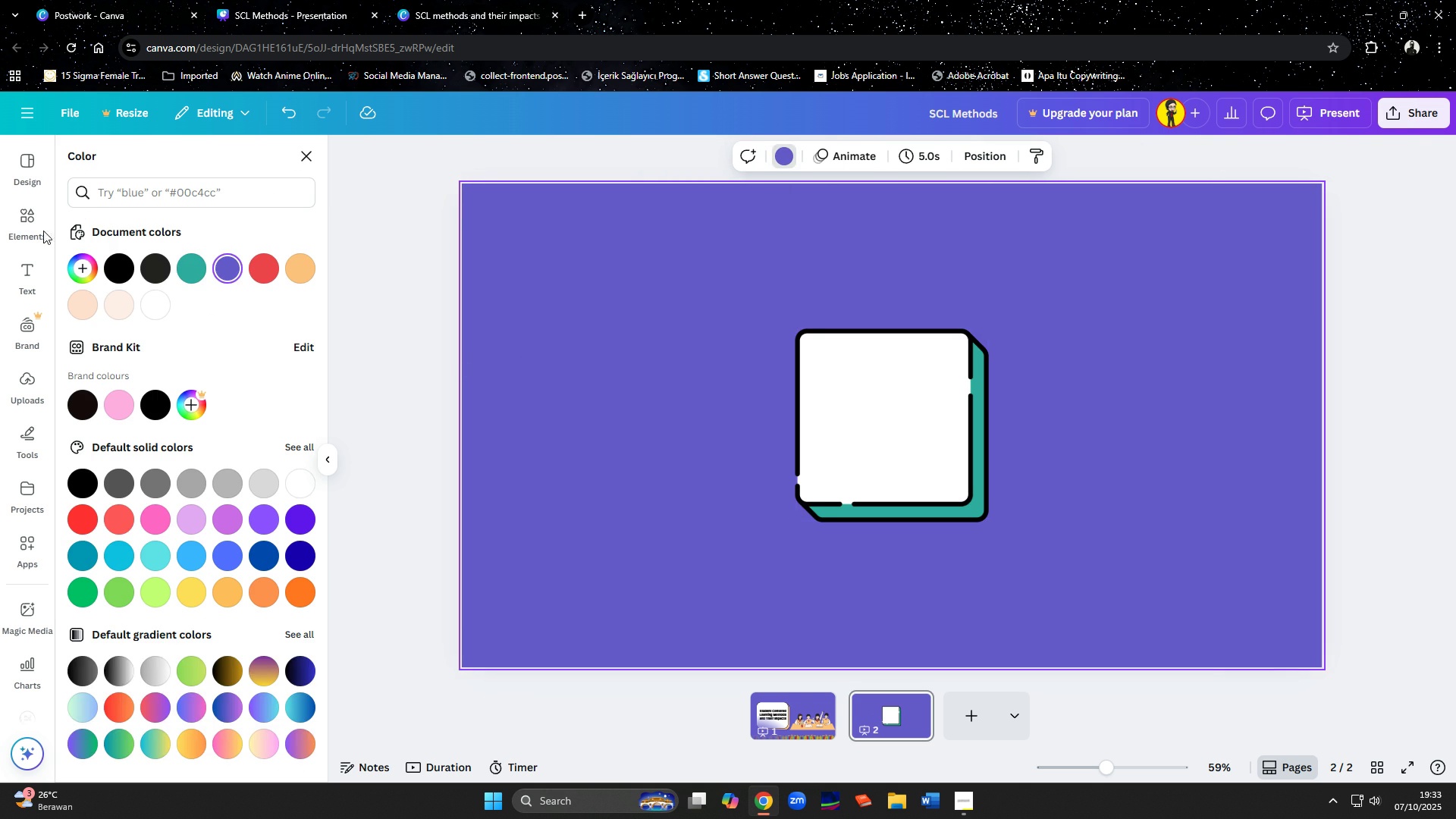 
left_click([39, 231])
 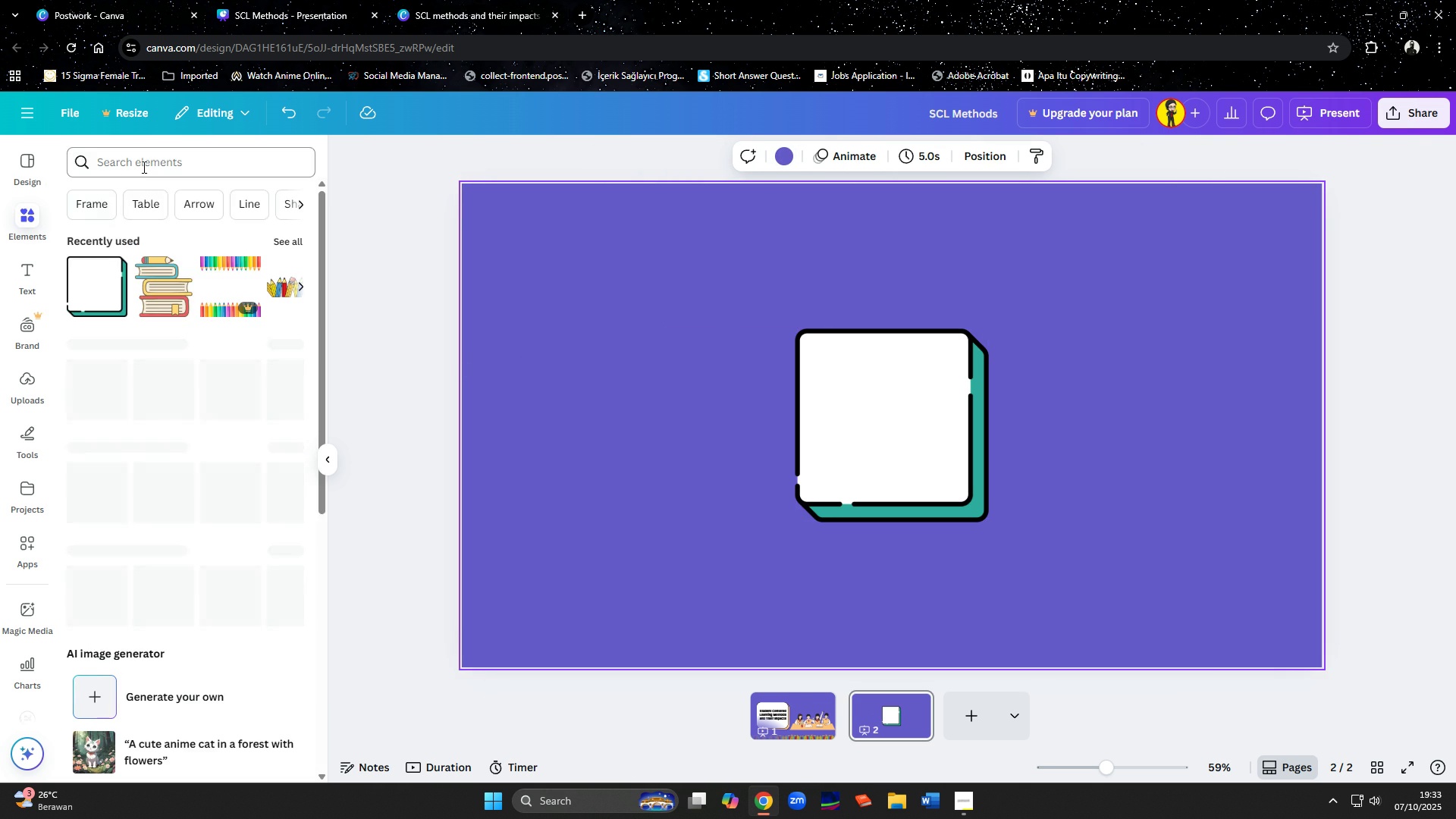 
left_click([143, 167])
 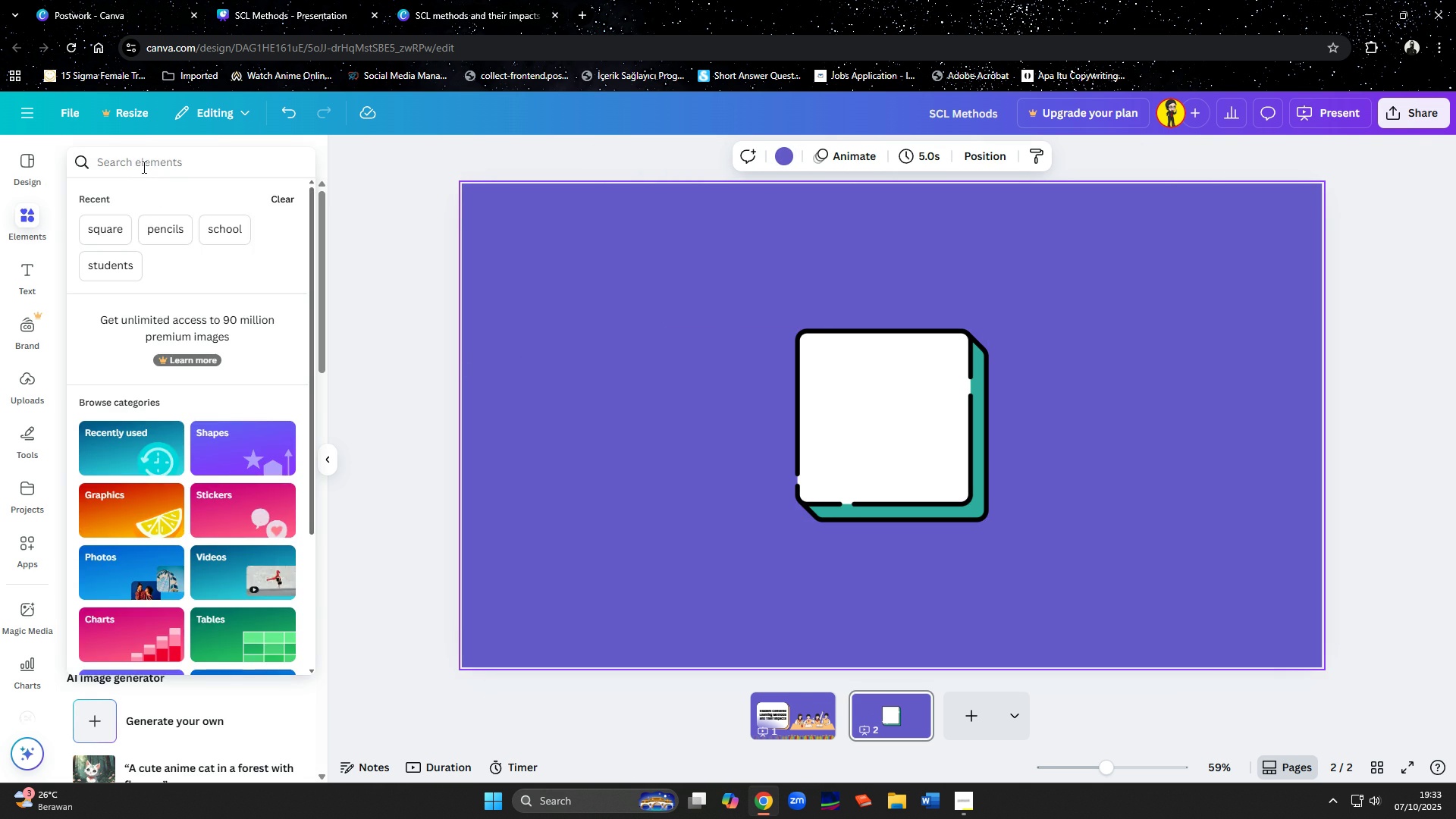 
type(project)
 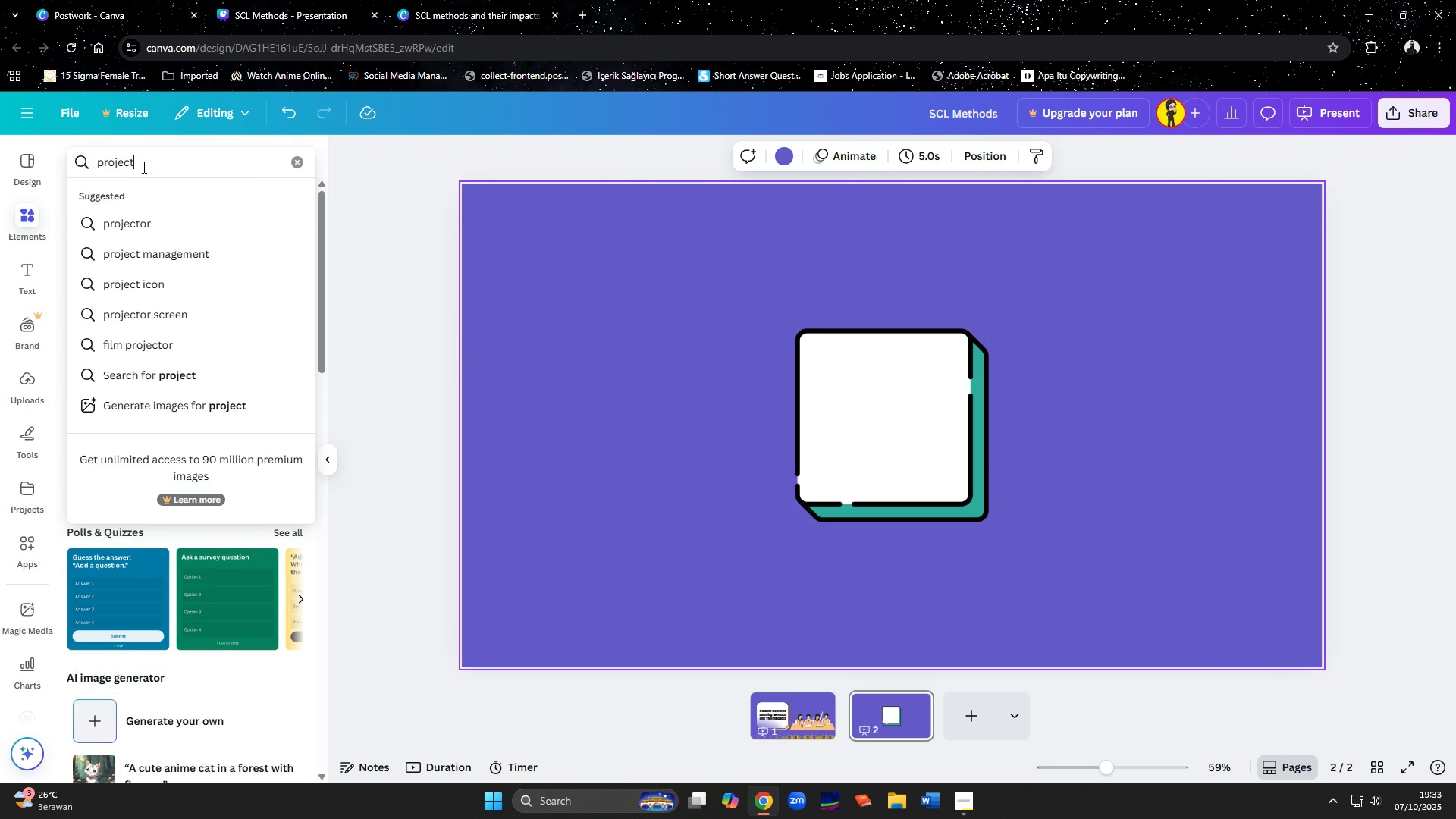 
key(Enter)
 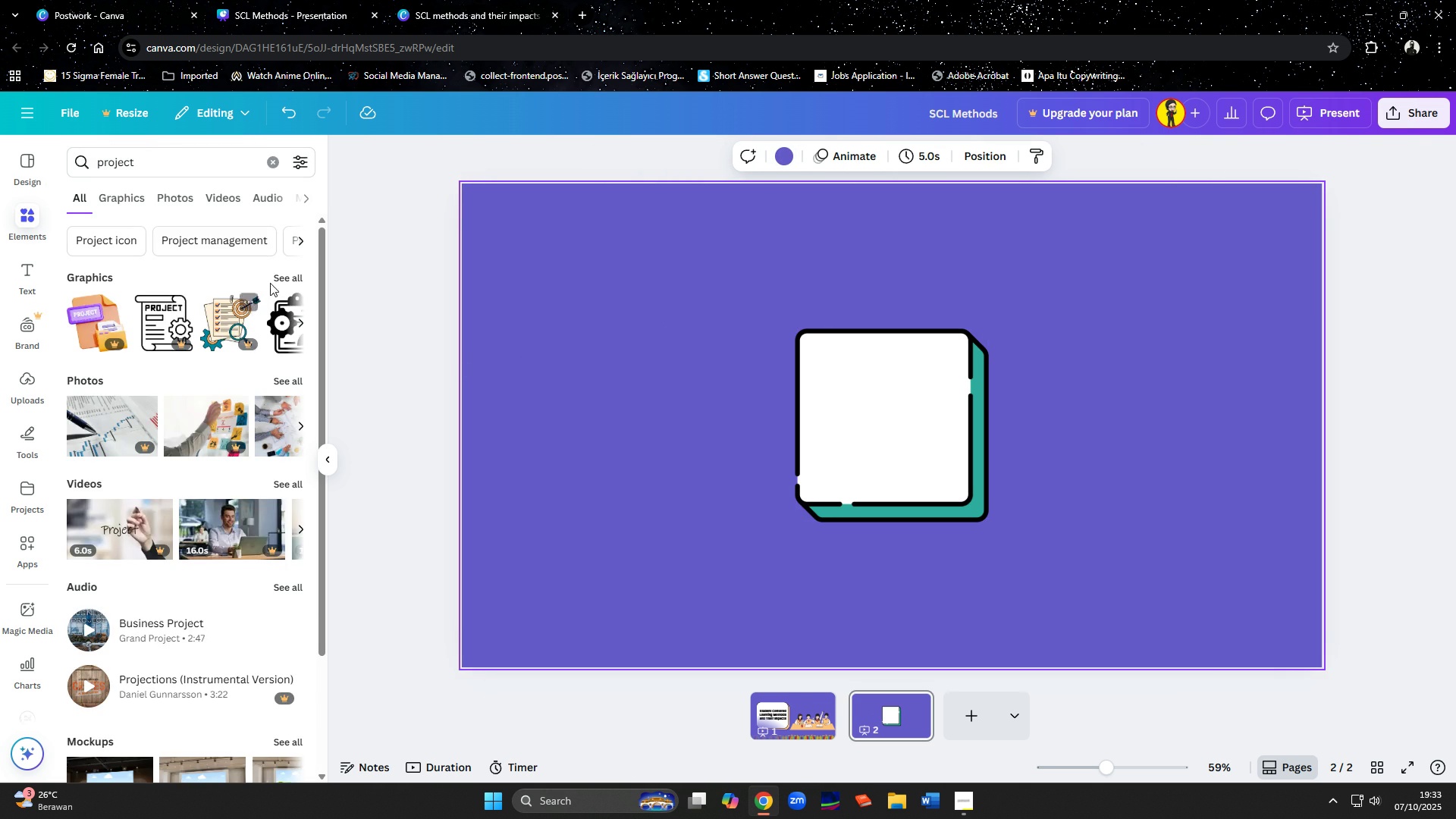 
left_click([284, 277])
 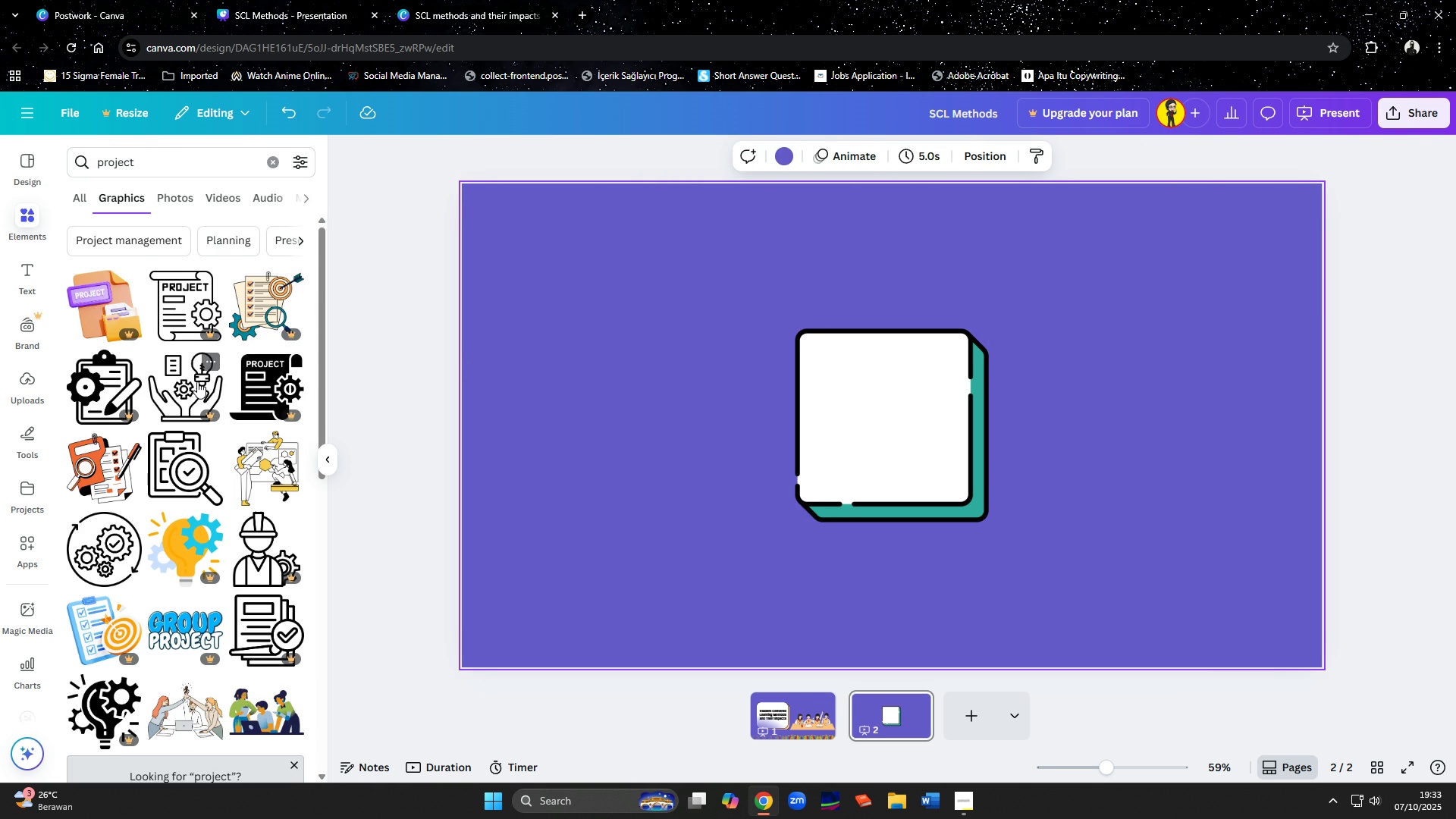 
scroll: coordinate [197, 541], scroll_direction: down, amount: 14.0
 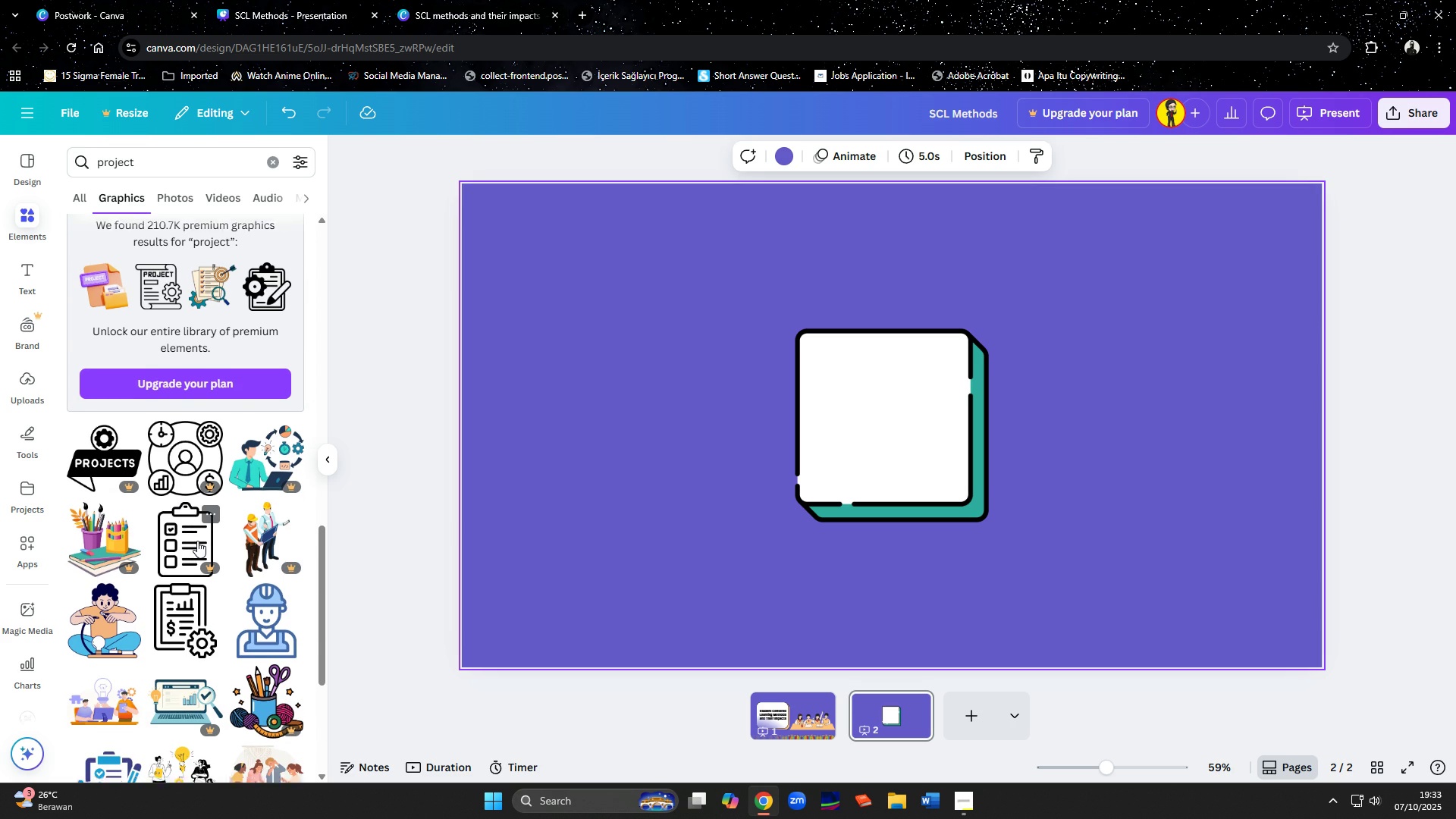 
scroll: coordinate [203, 347], scroll_direction: down, amount: 12.0
 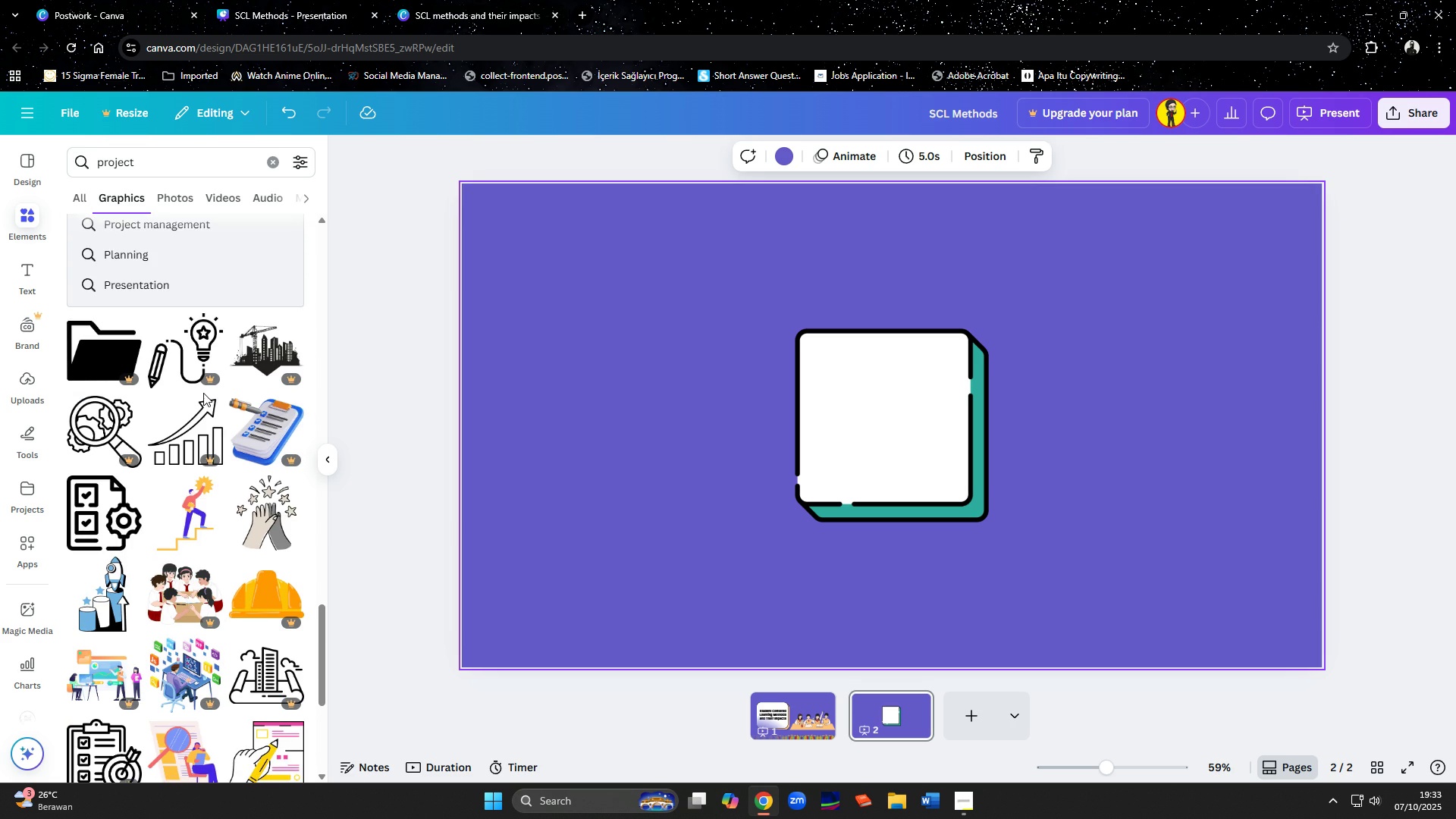 
scroll: coordinate [203, 393], scroll_direction: up, amount: 3.0
 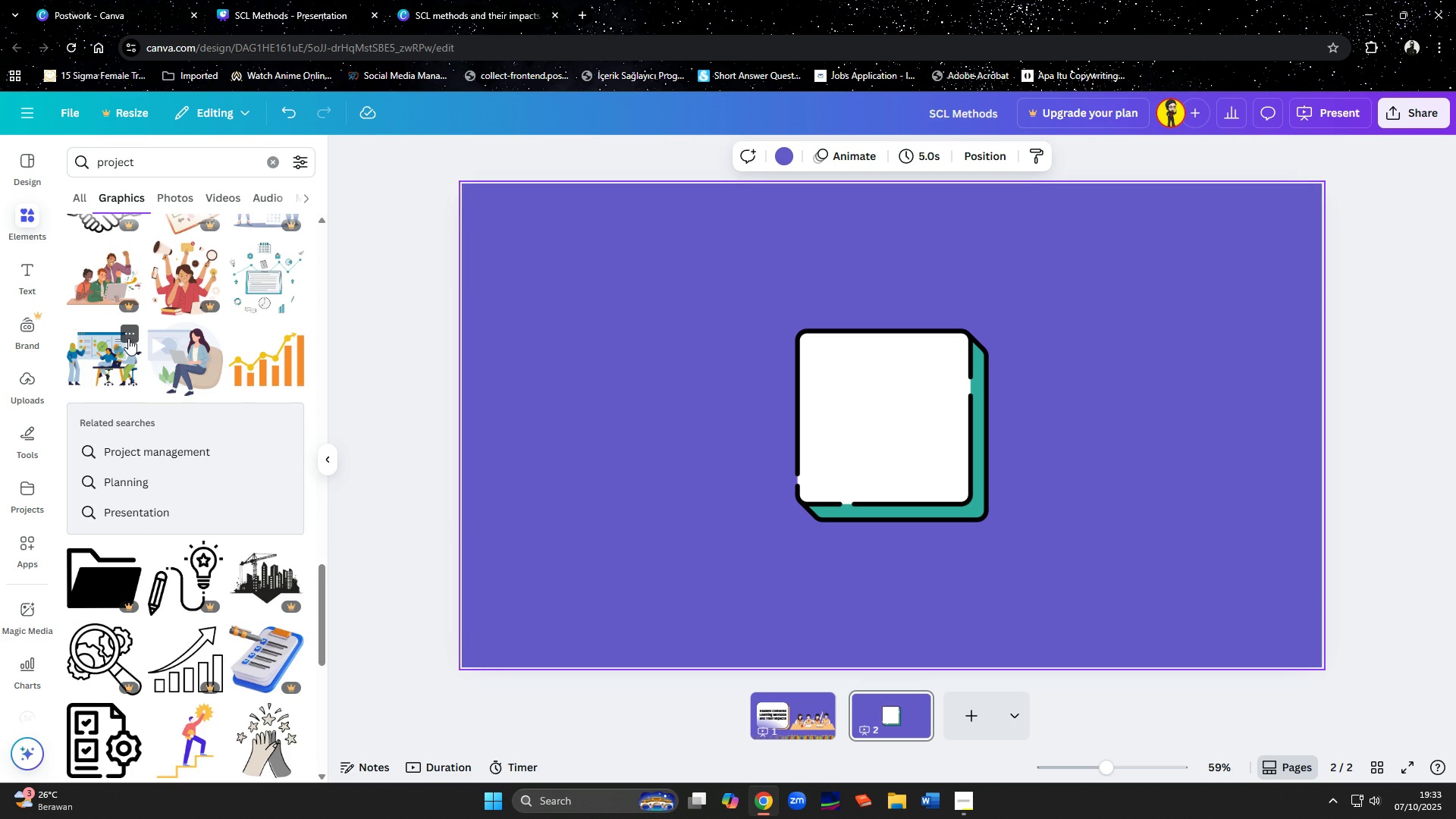 
left_click([128, 338])
 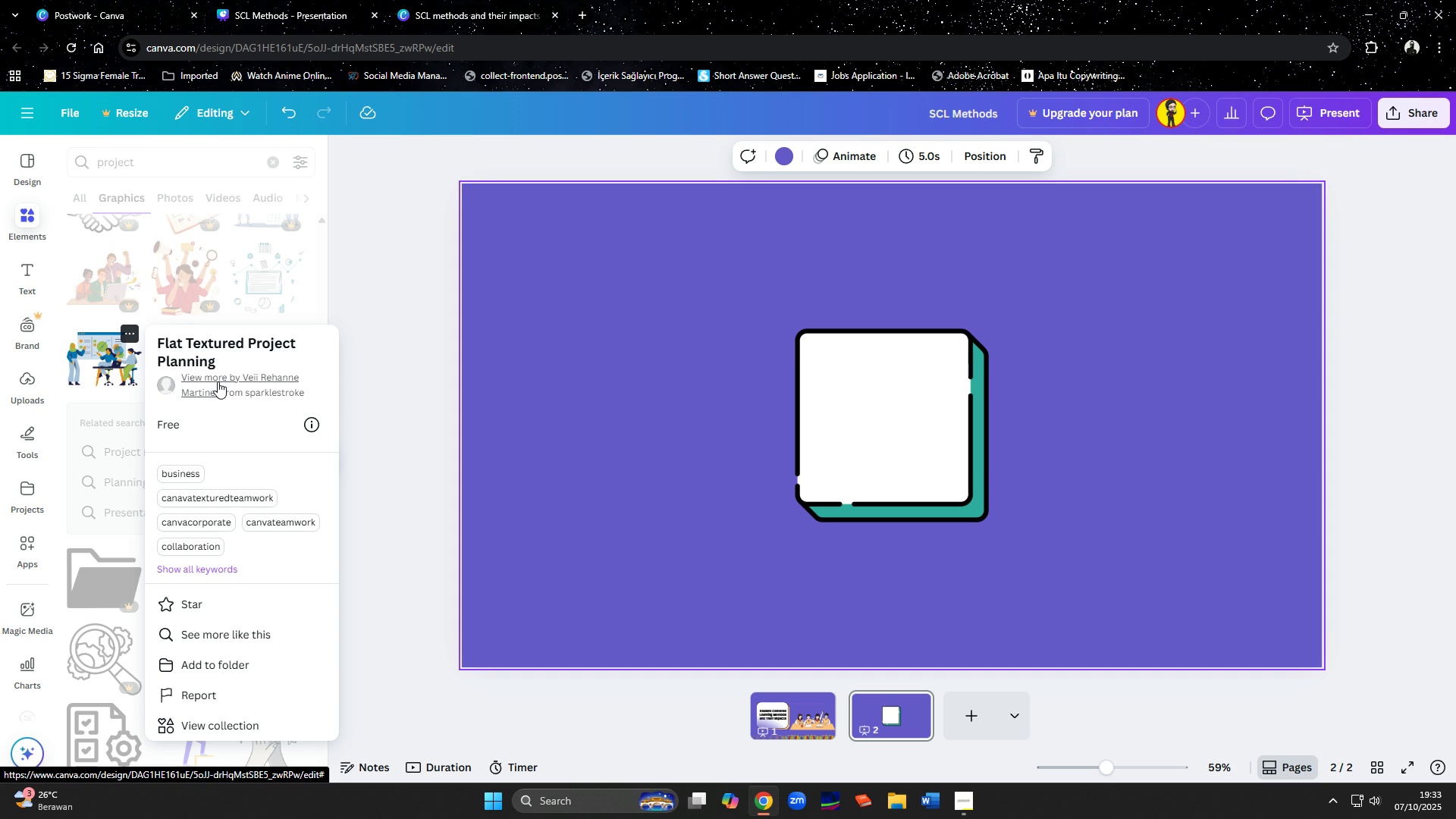 
left_click([218, 381])
 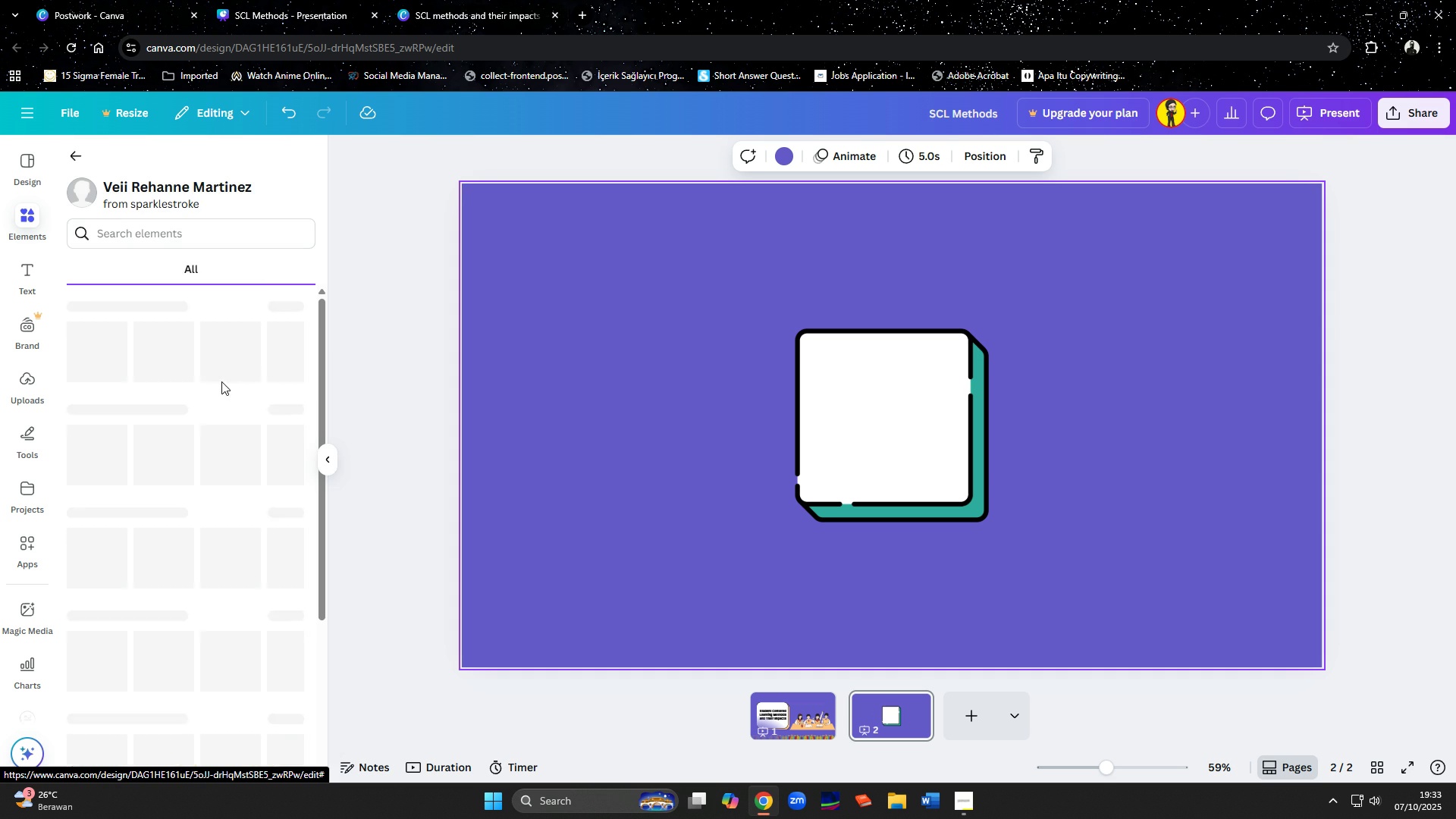 
mouse_move([209, 385])
 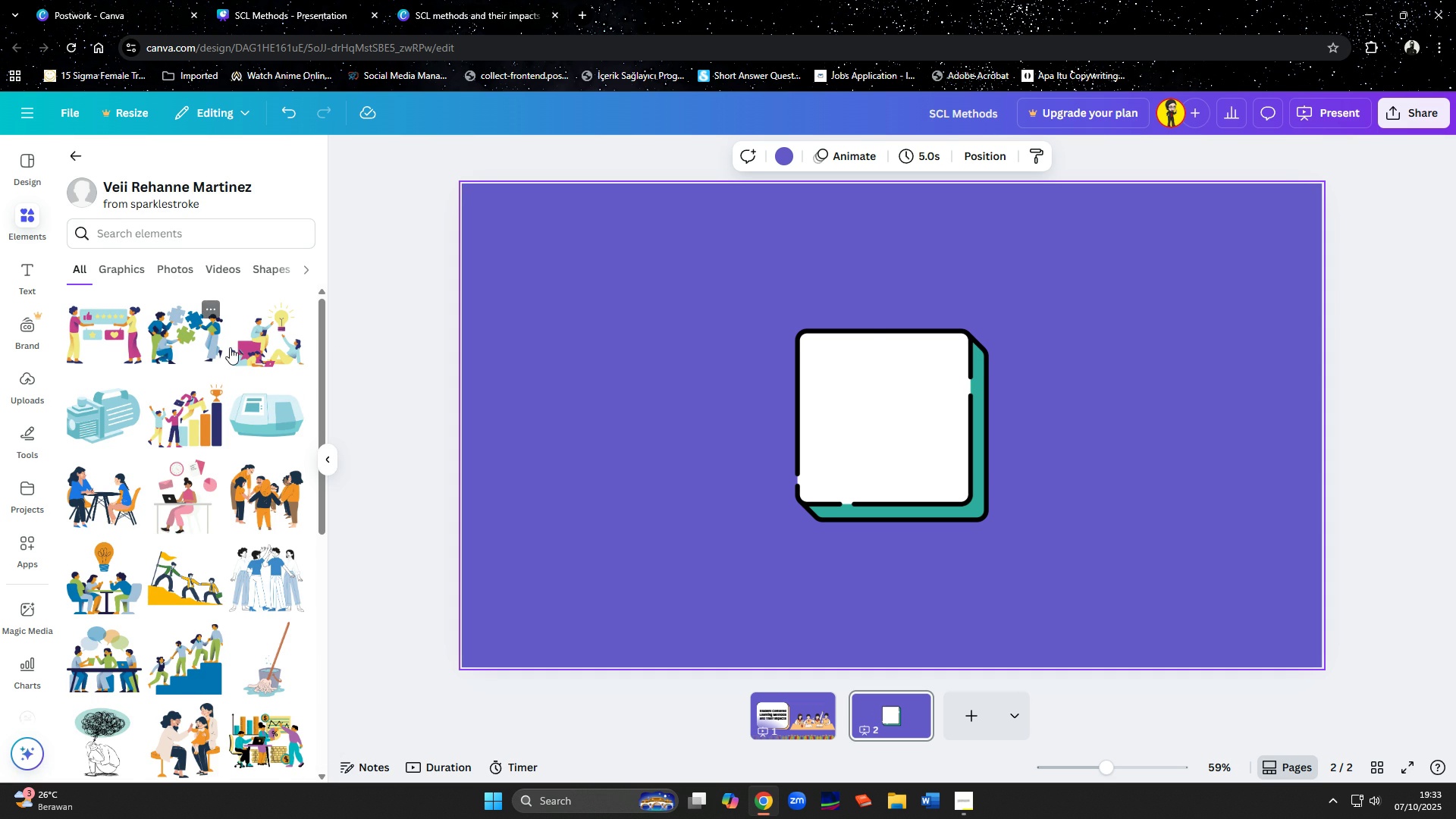 
left_click([184, 335])